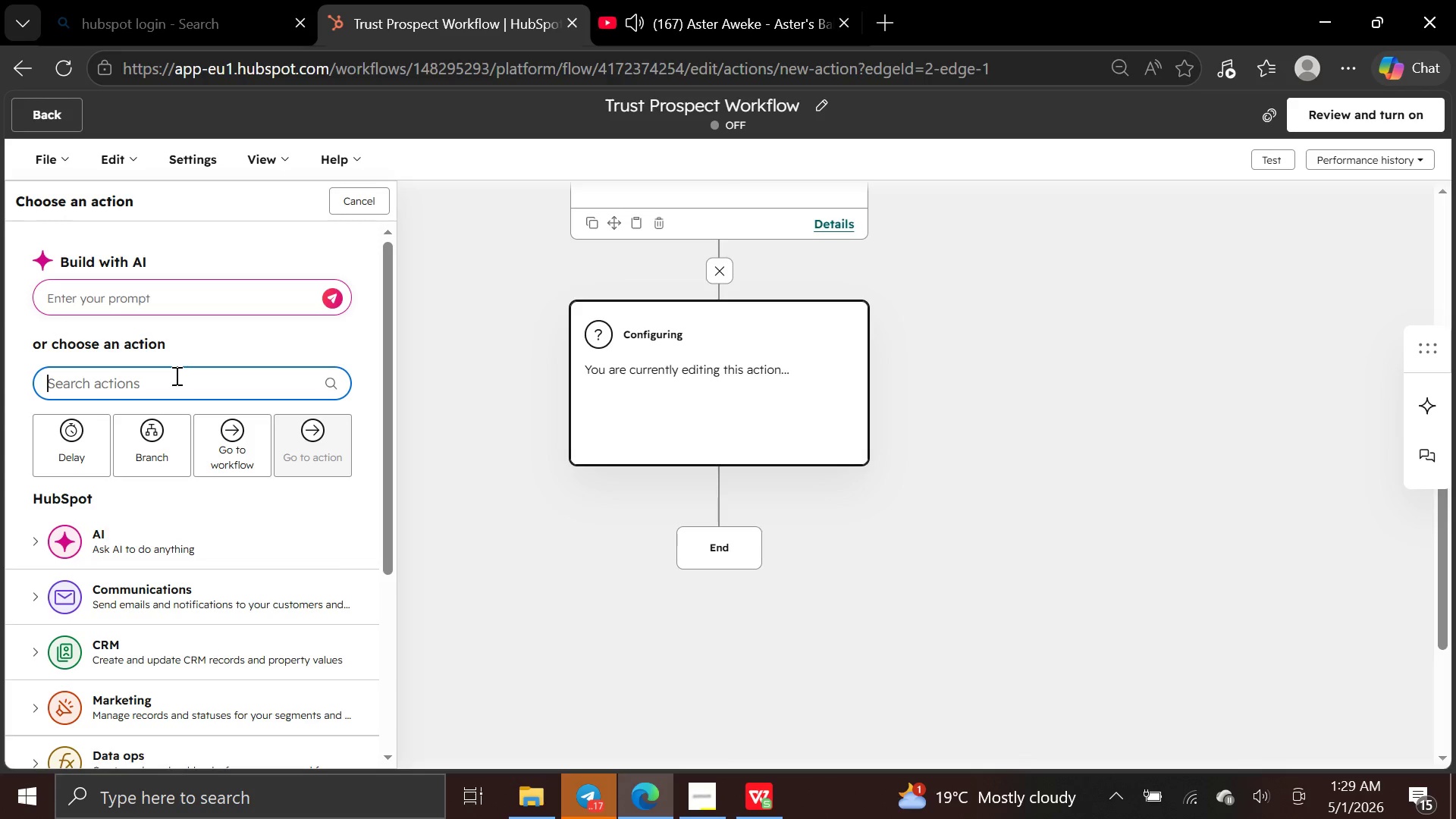 
wait(20.34)
 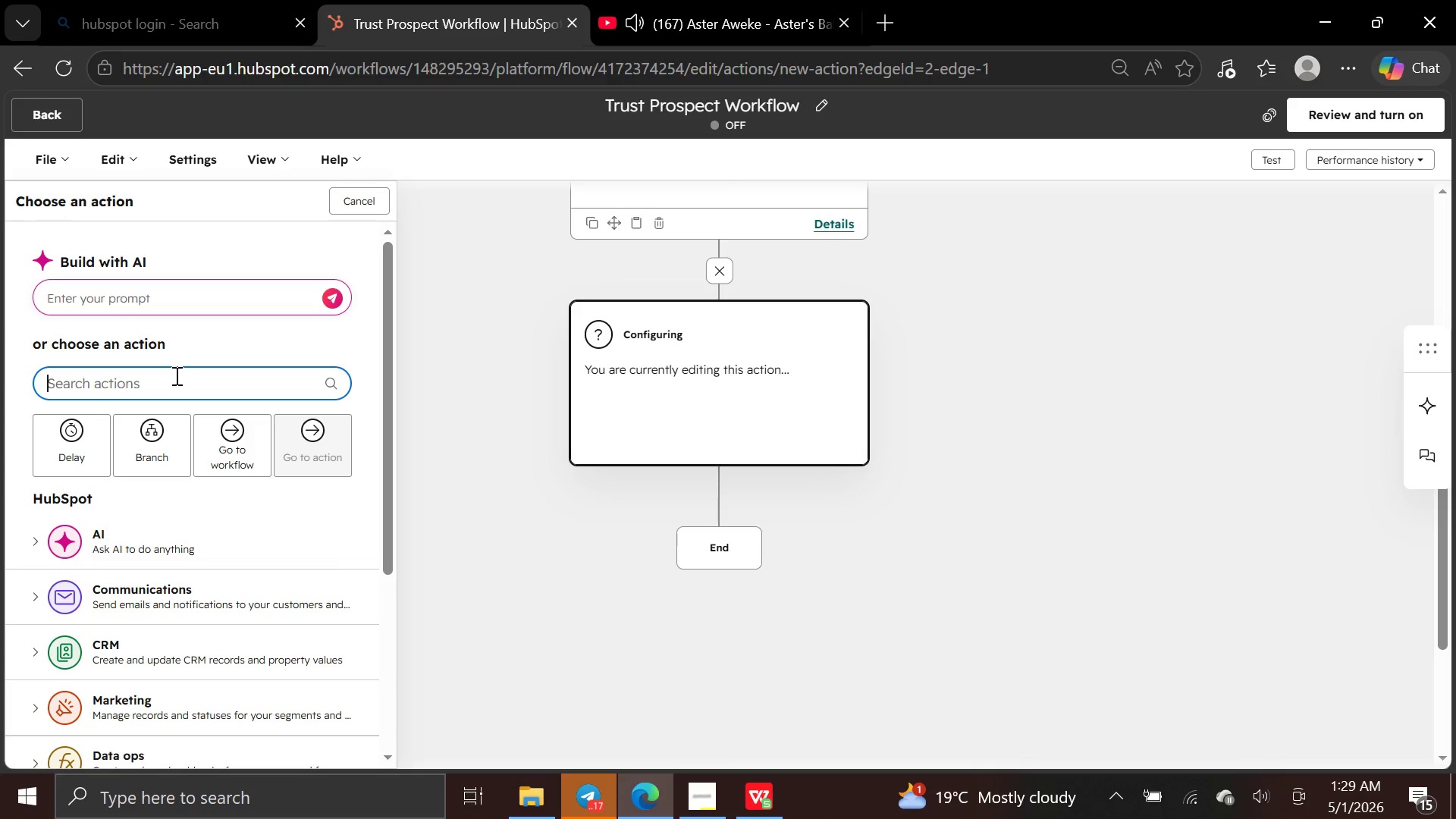 
left_click([151, 602])
 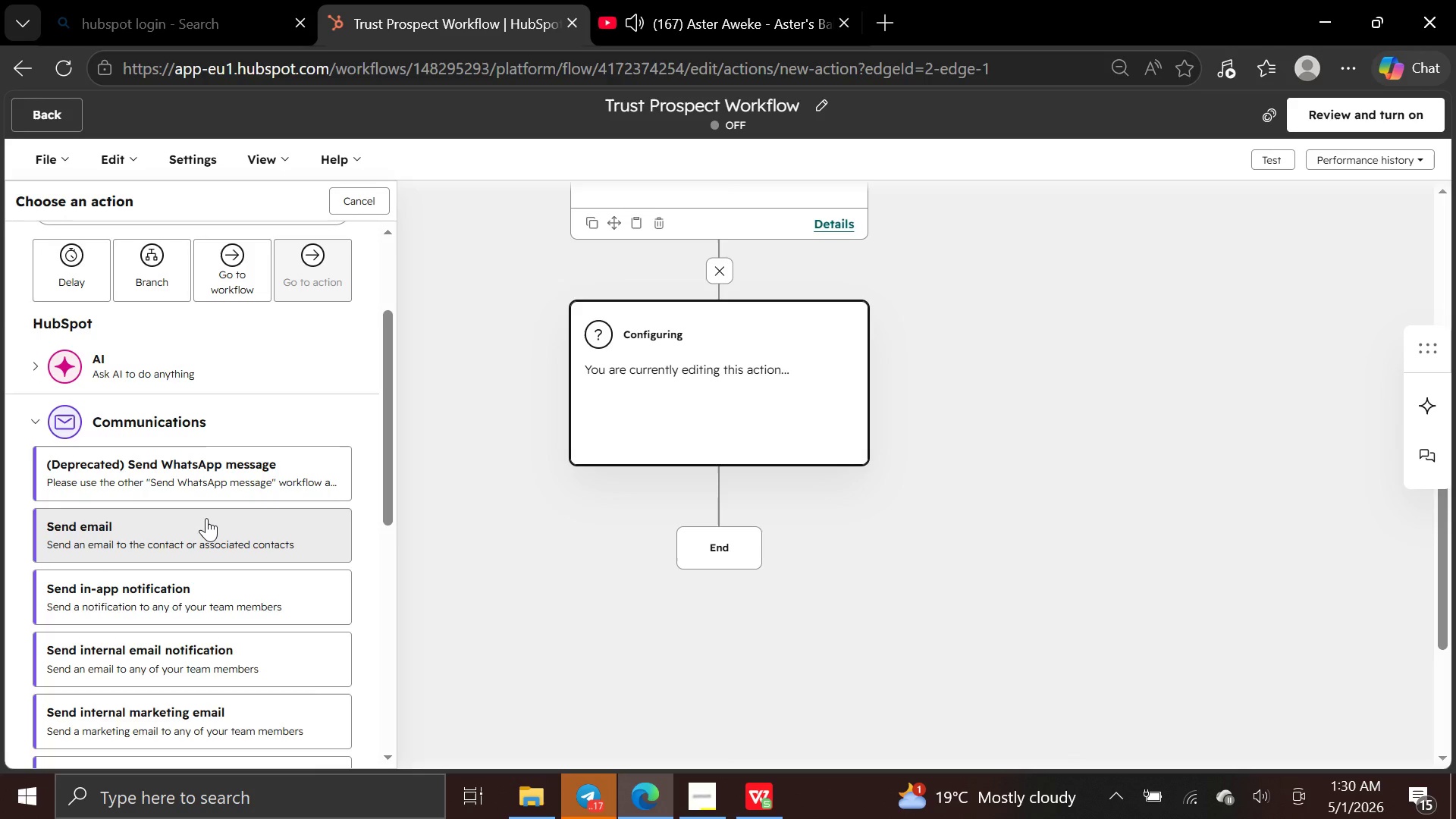 
wait(6.48)
 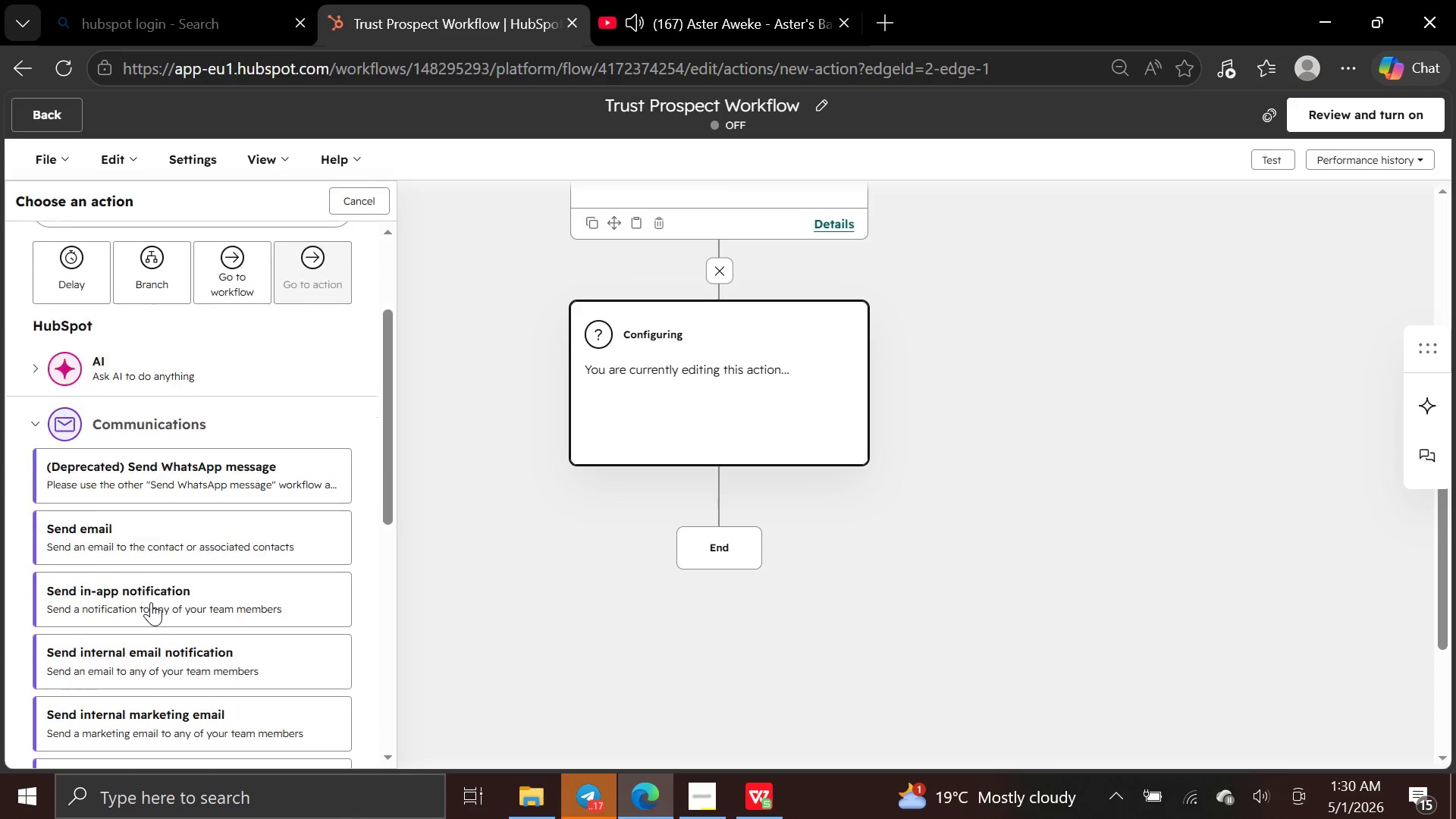 
left_click([206, 518])
 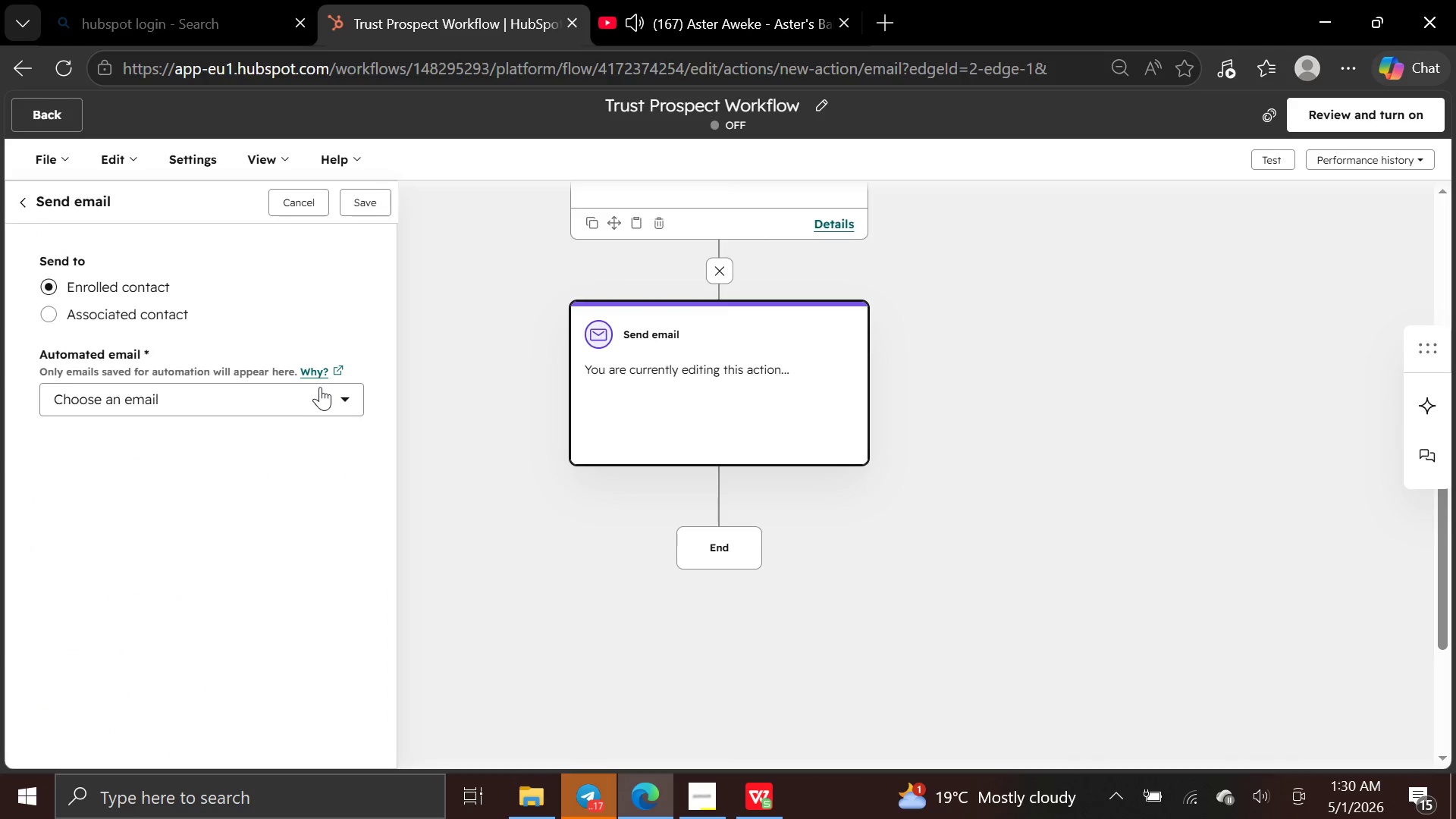 
left_click([323, 392])
 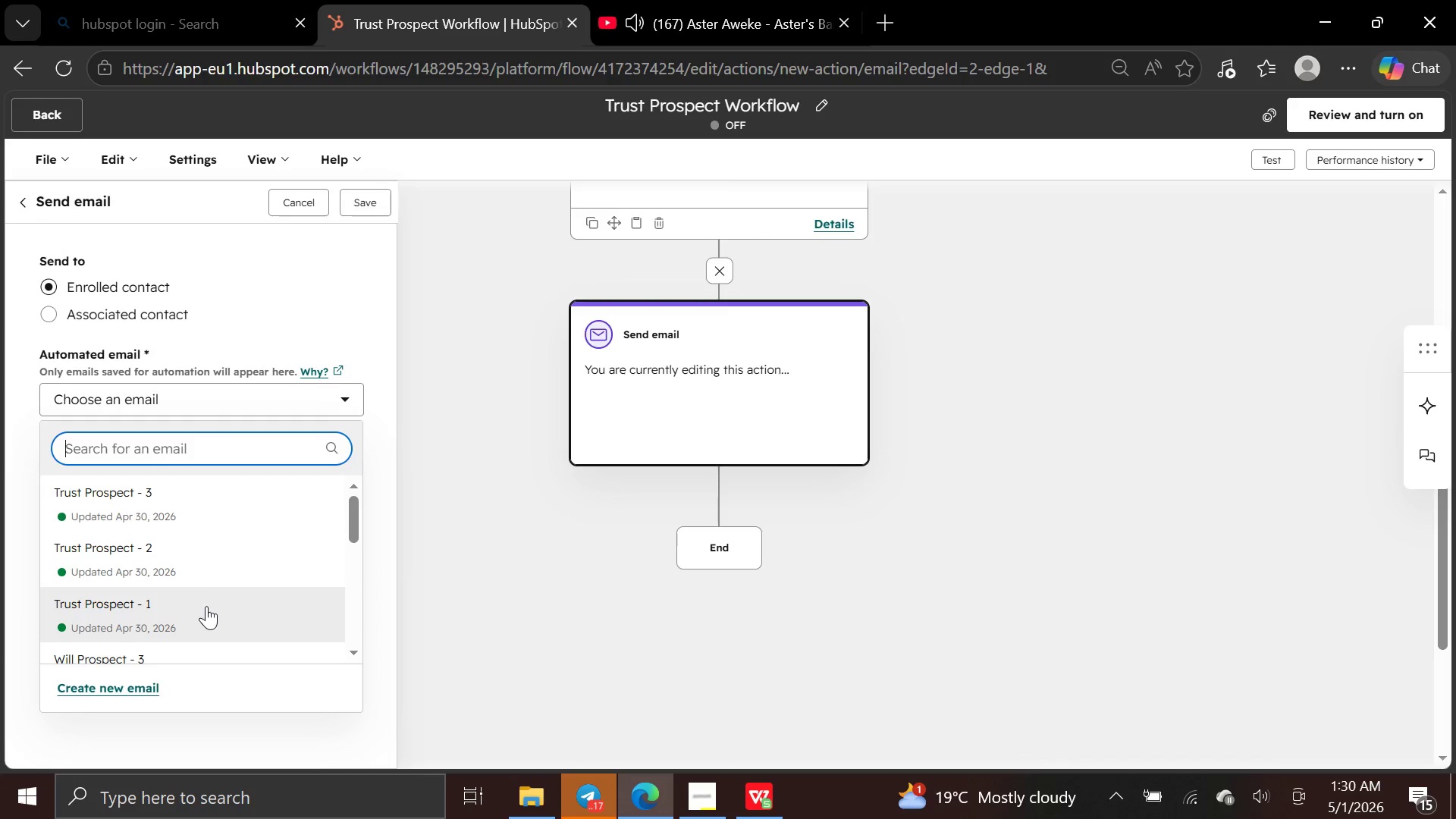 
left_click([231, 538])
 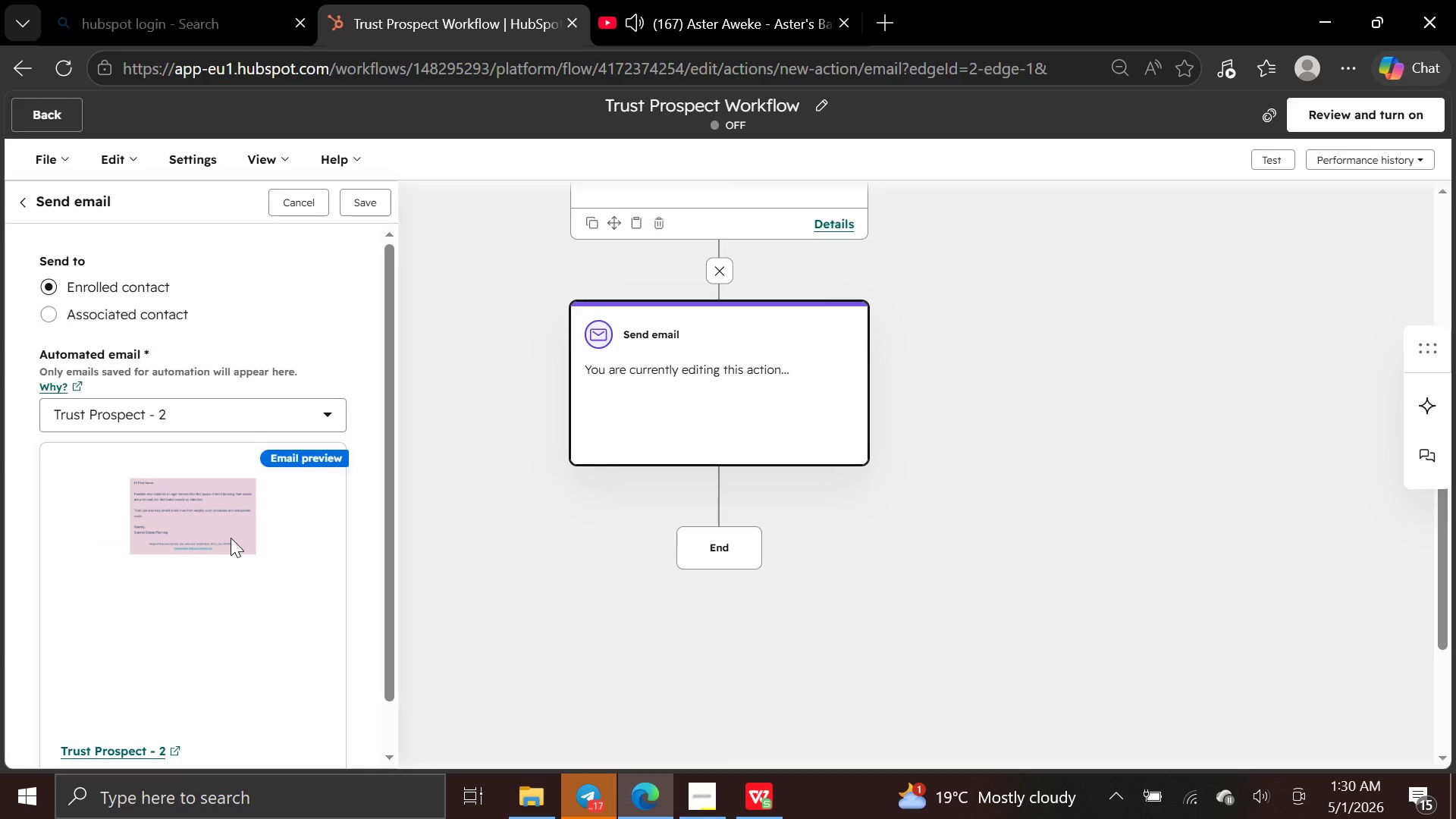 
wait(5.62)
 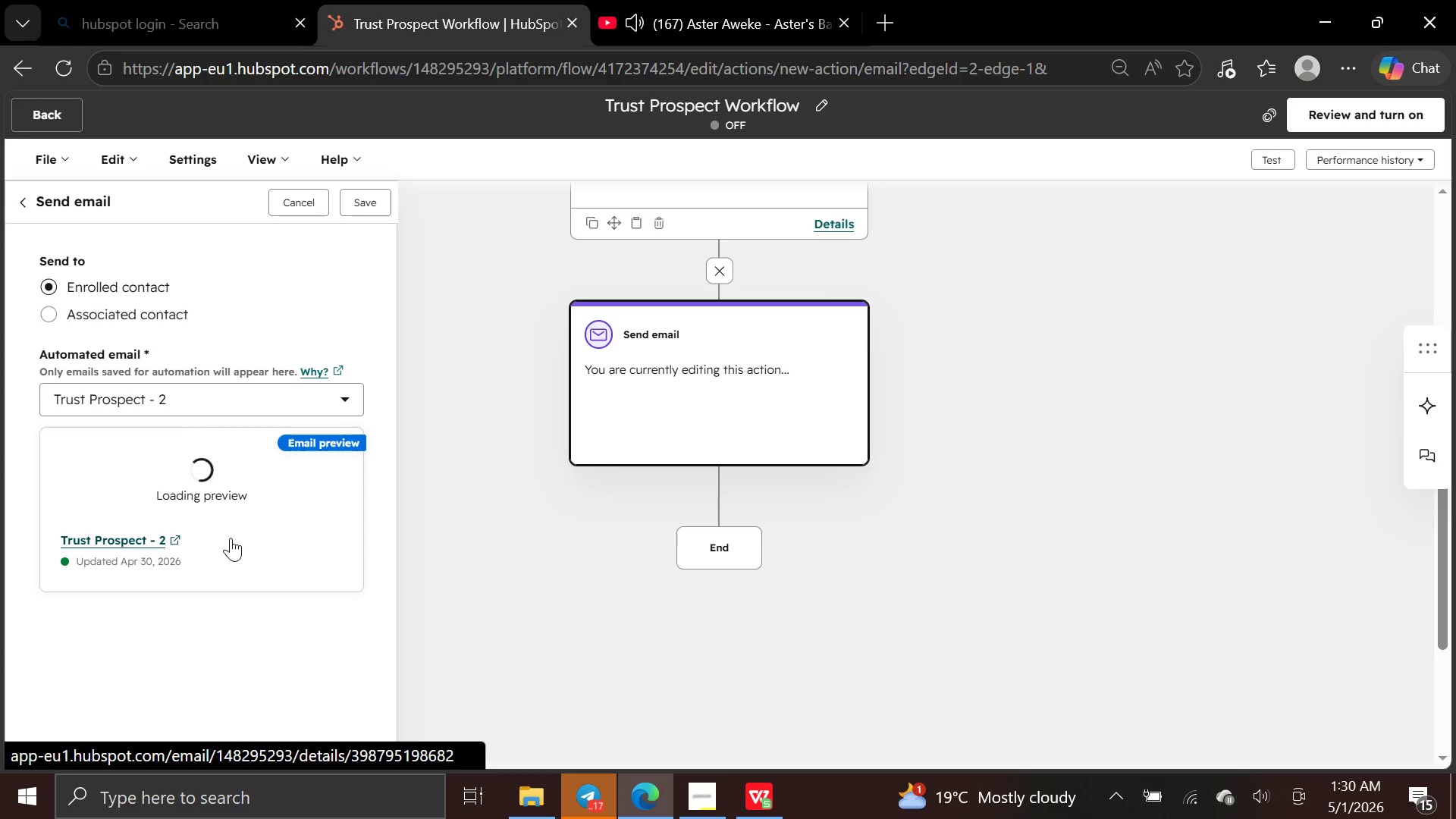 
mouse_move([570, 502])
 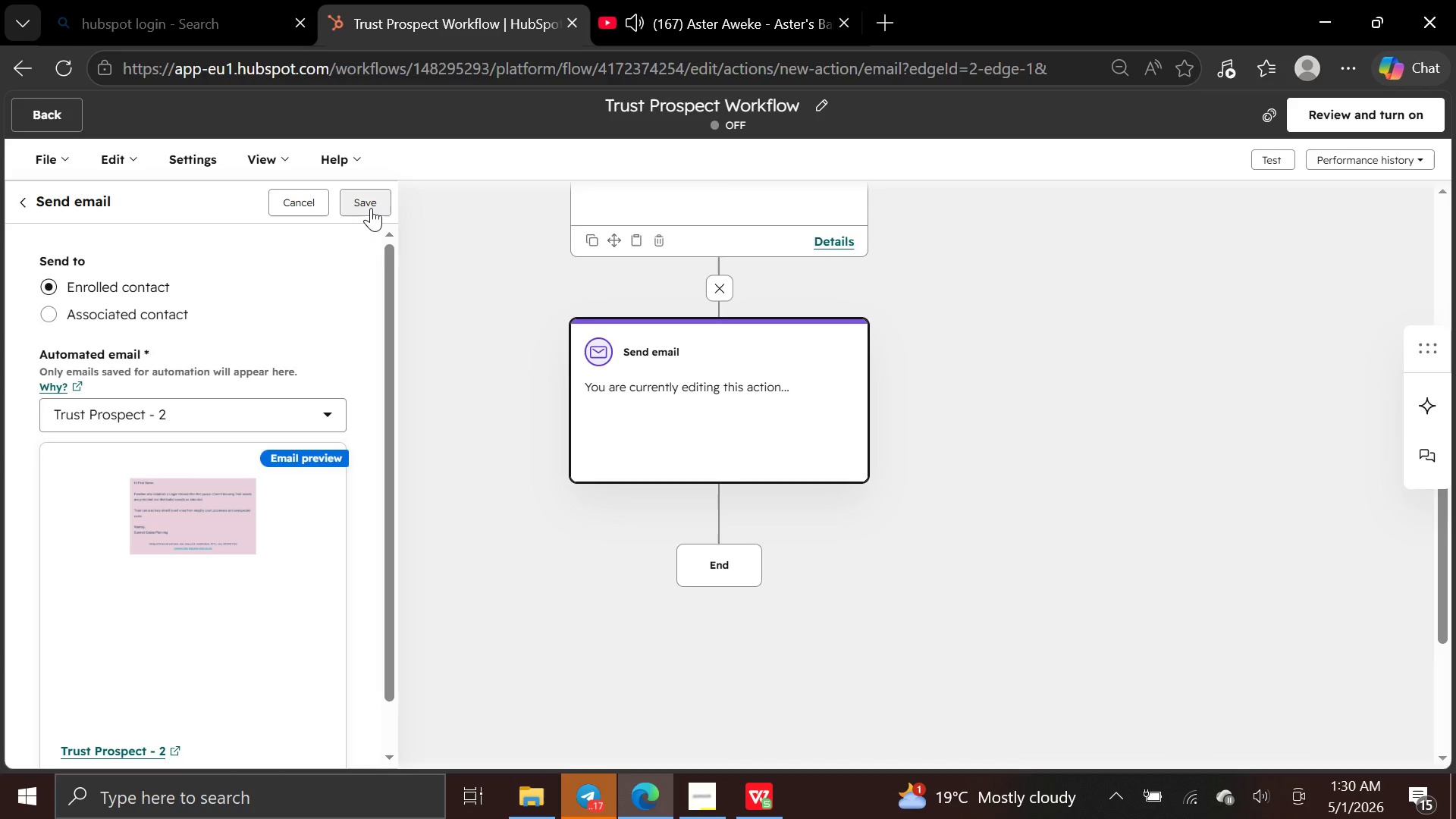 
left_click([371, 208])
 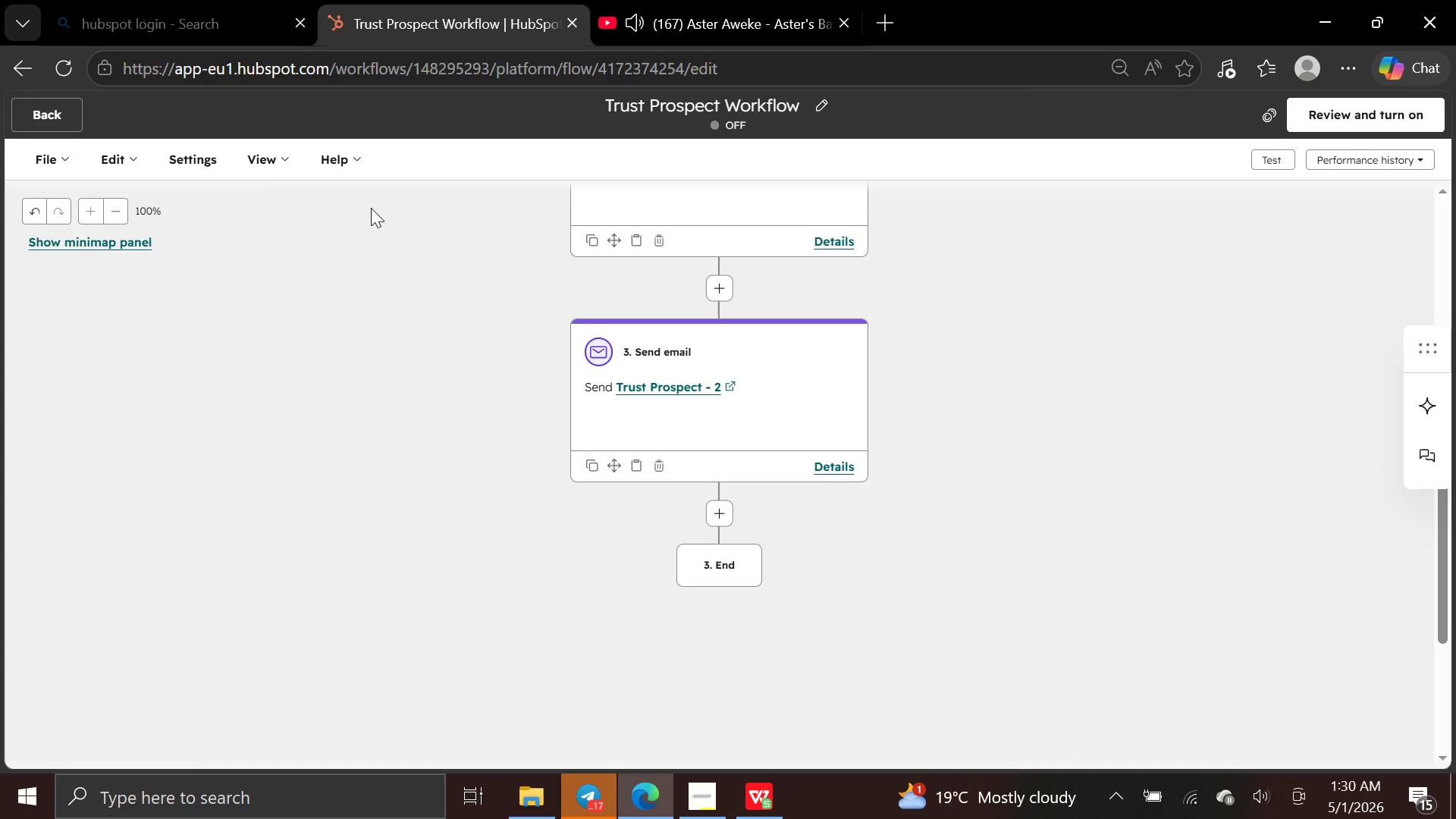 
wait(10.34)
 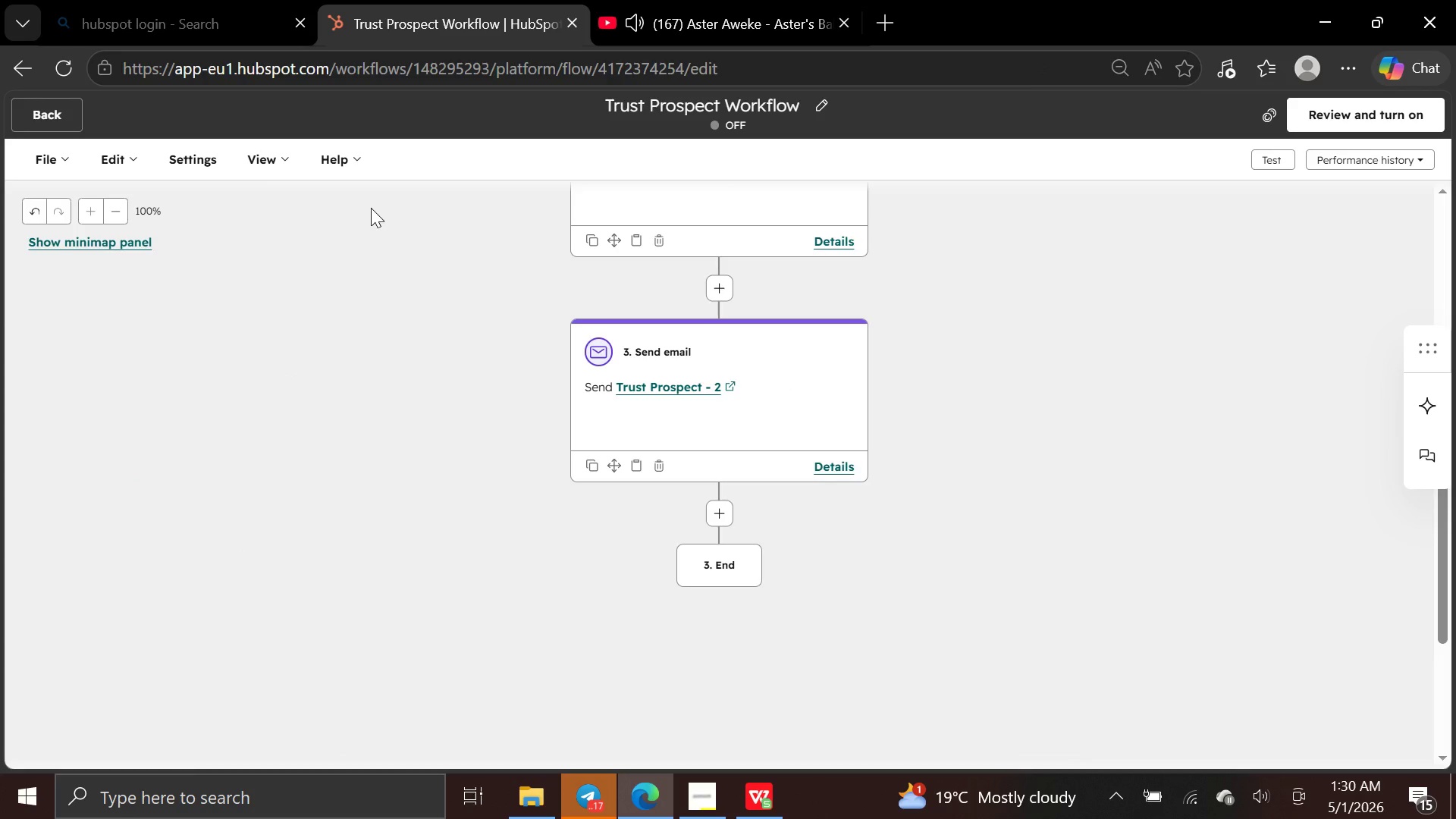 
left_click([718, 519])
 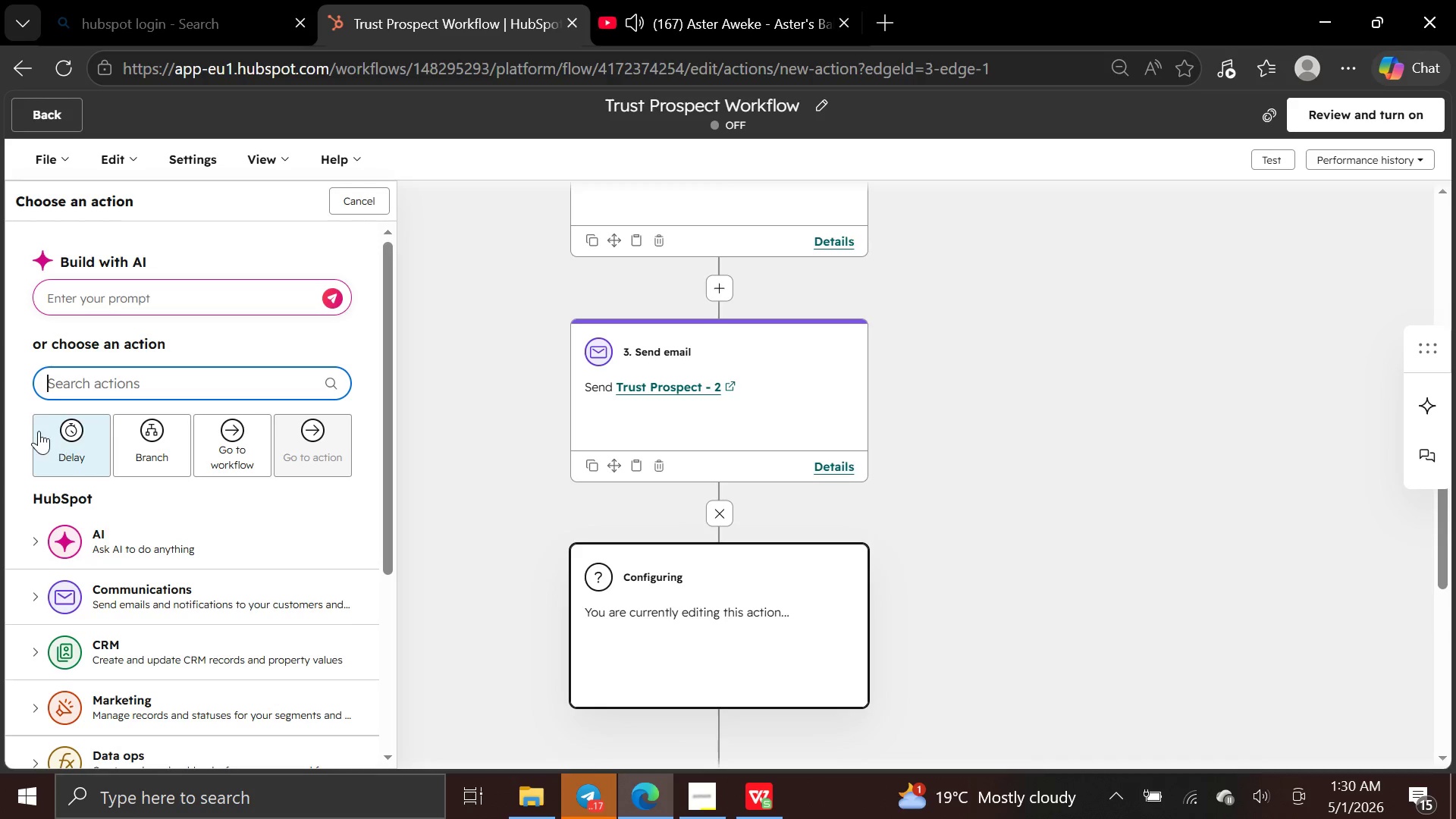 
left_click([63, 434])
 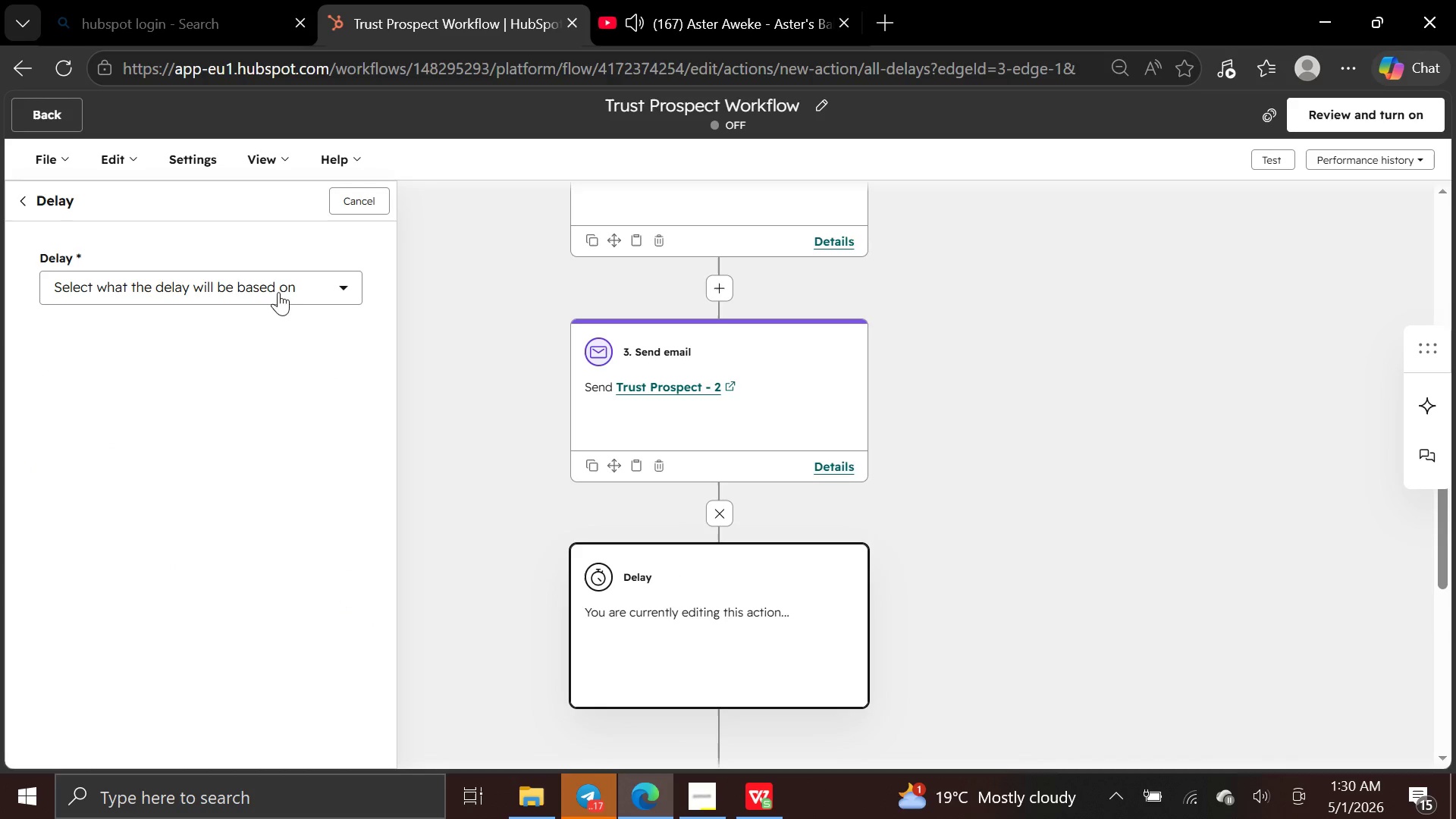 
left_click([293, 293])
 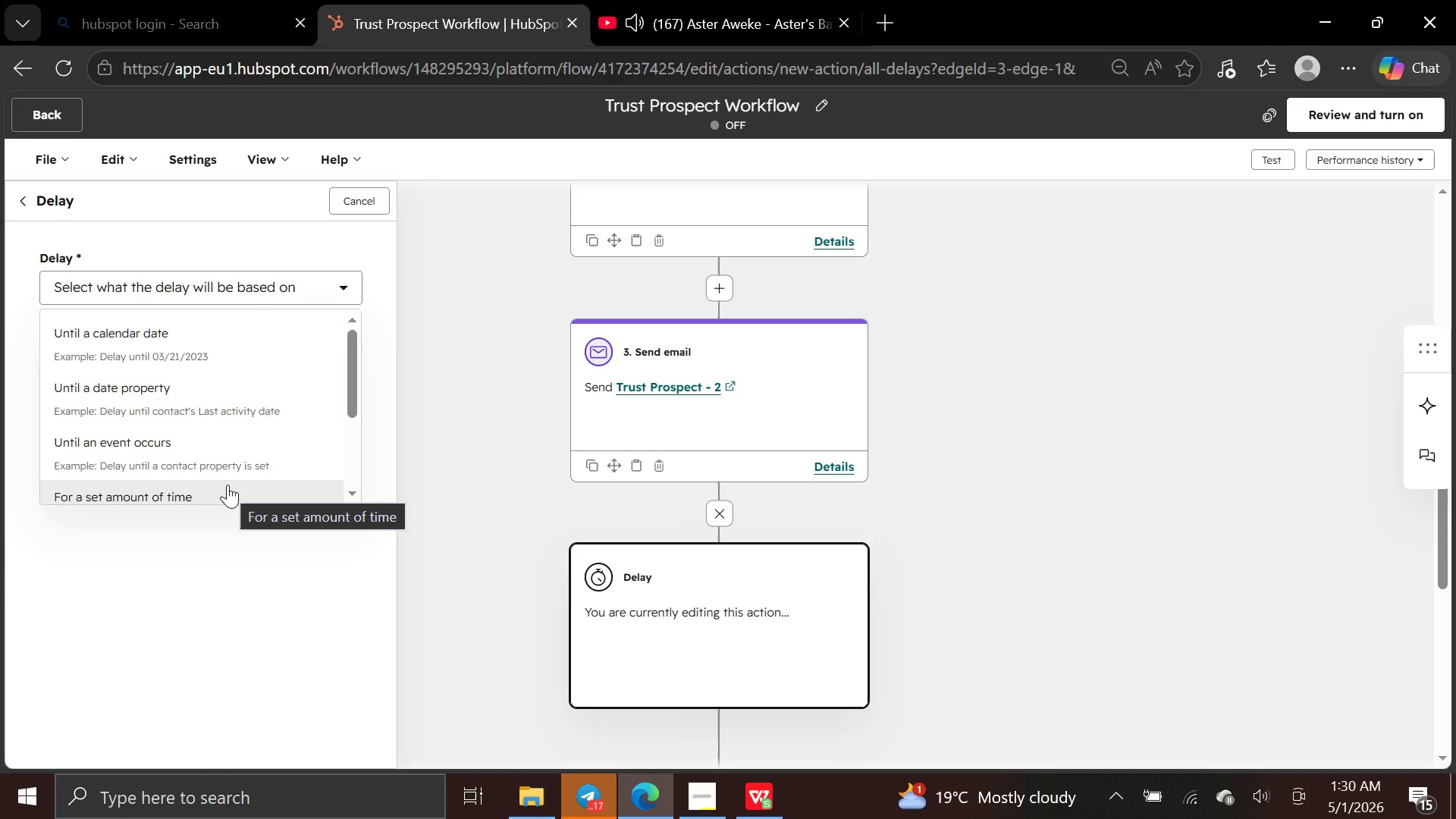 
left_click([228, 485])
 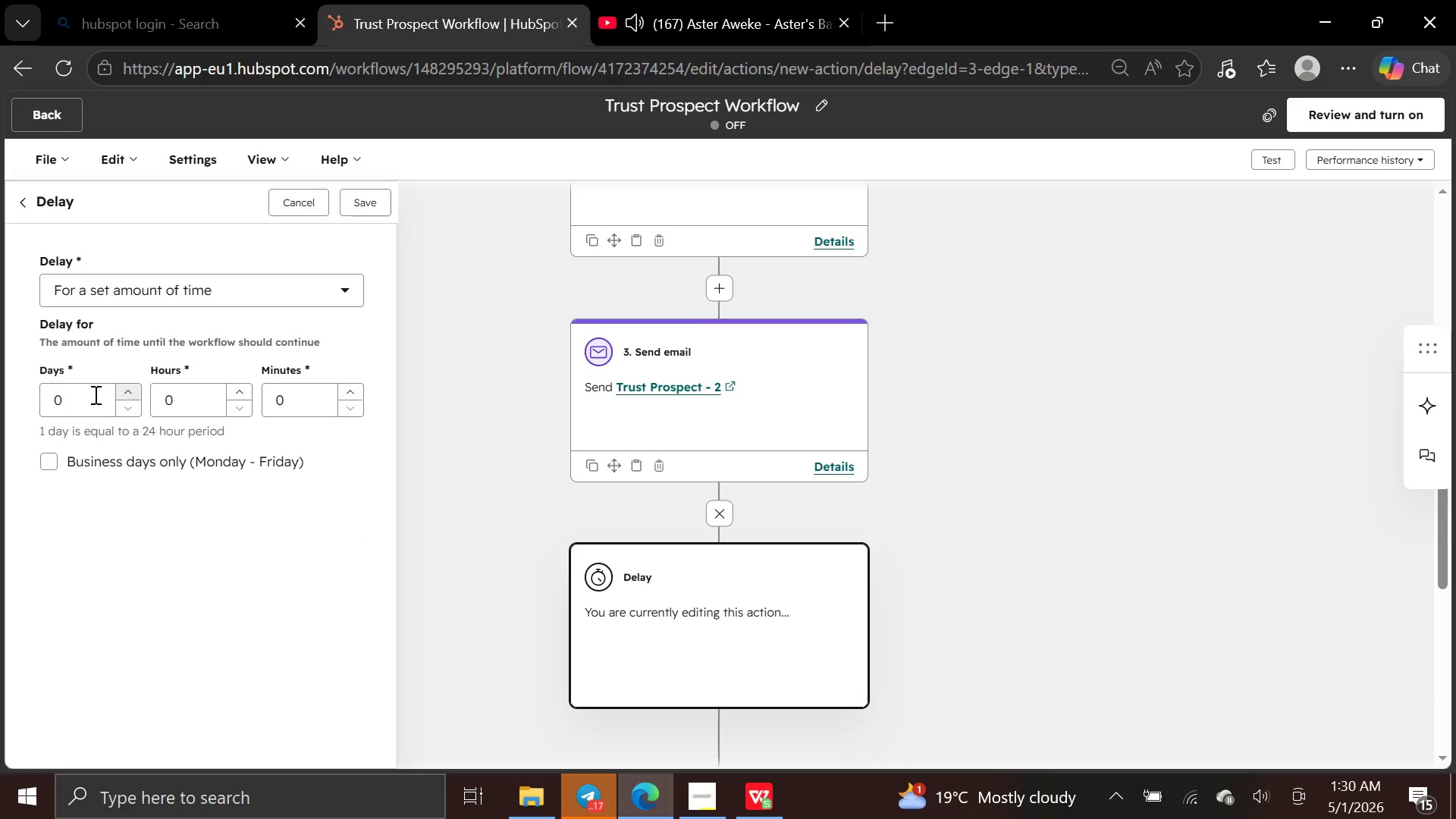 
left_click([91, 394])
 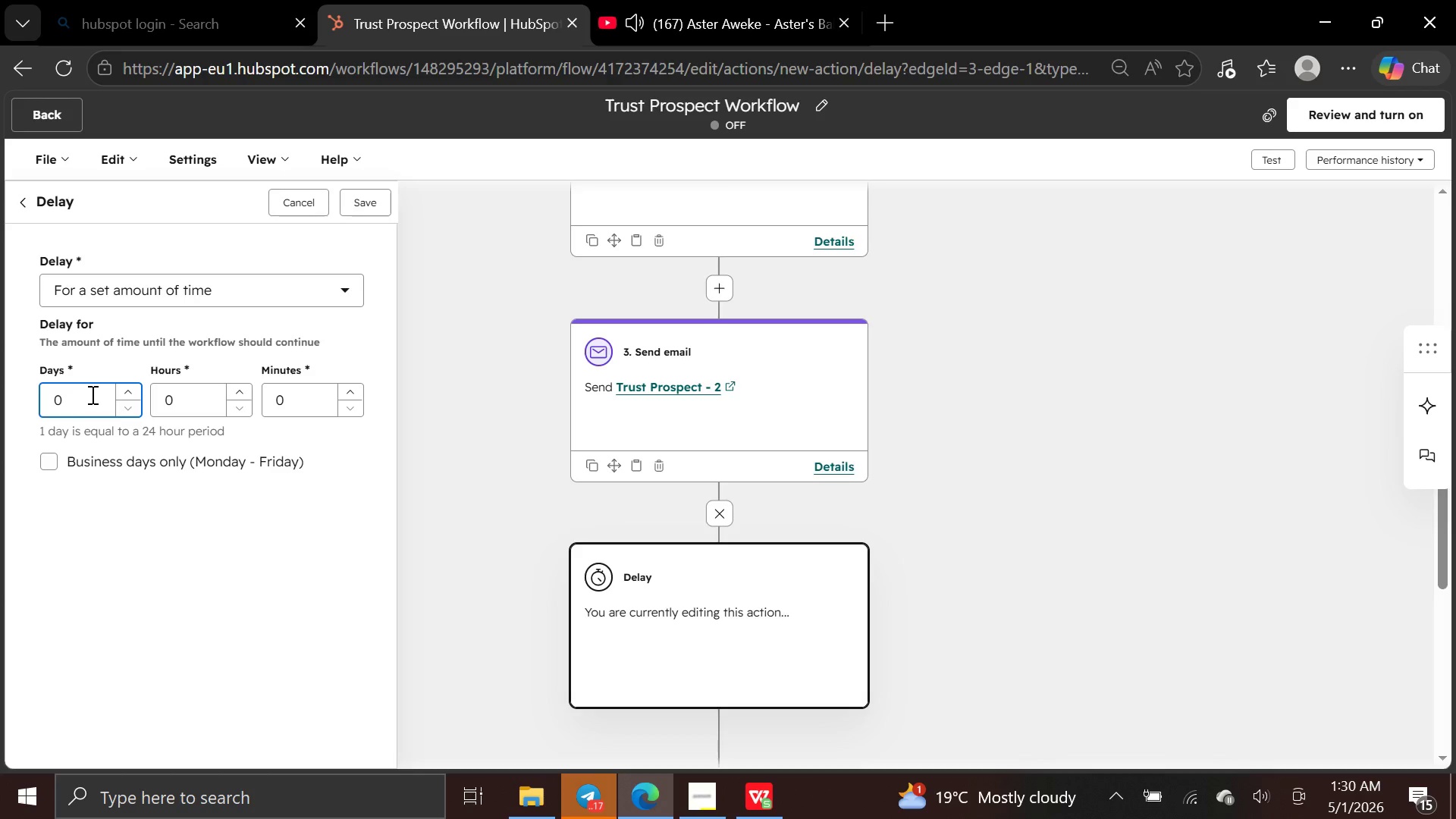 
key(Backspace)
 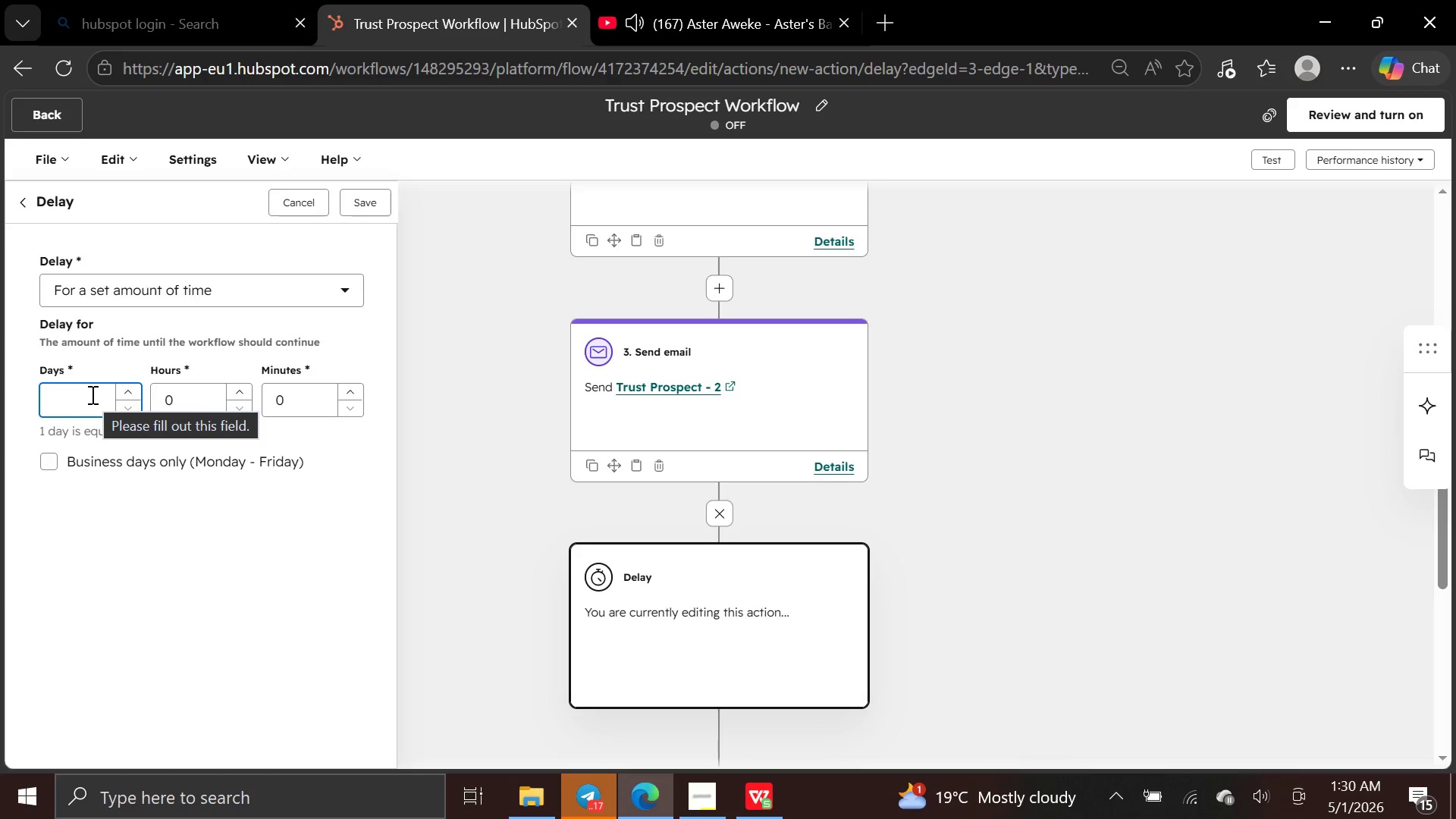 
key(3)
 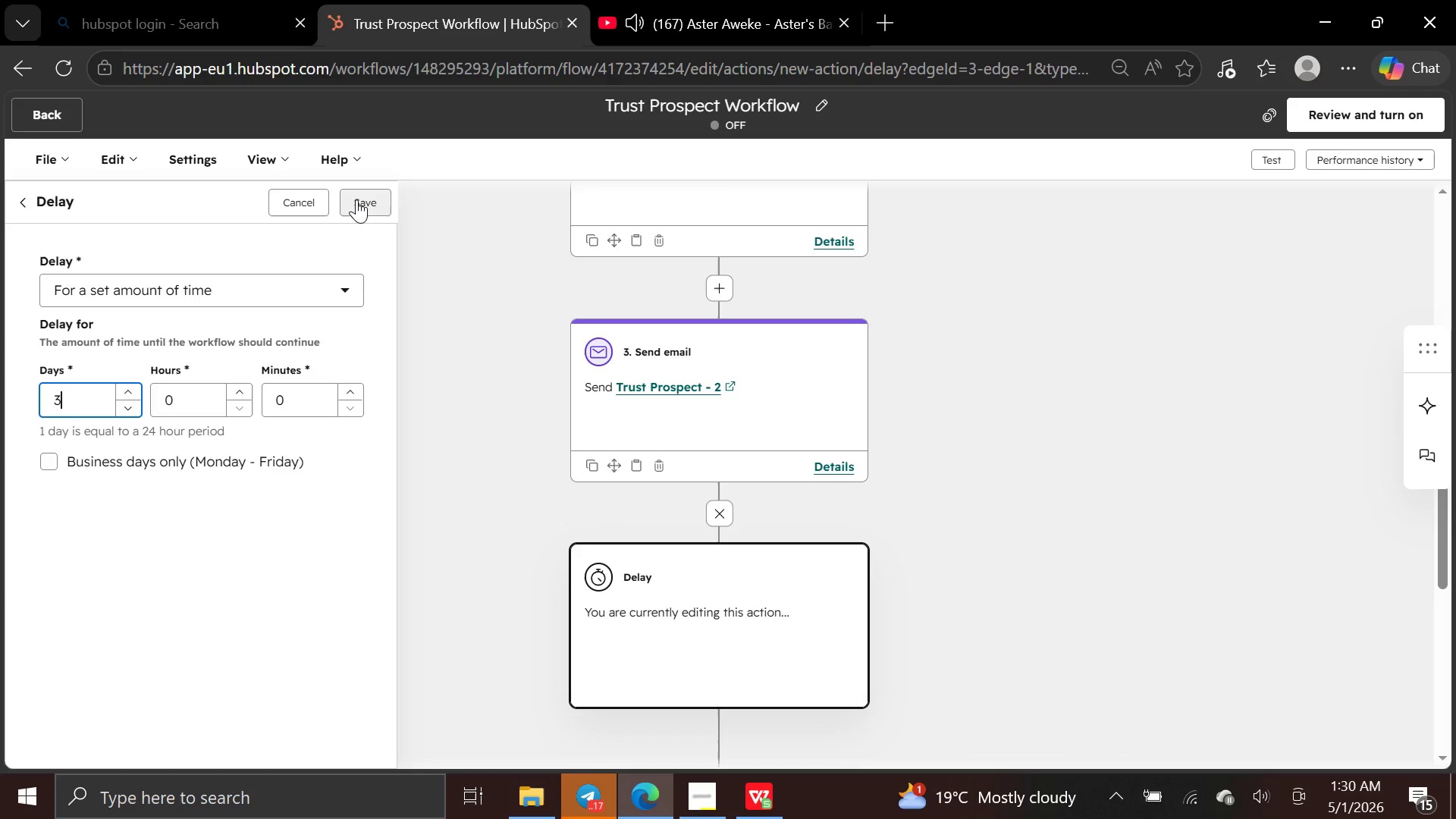 
left_click([356, 199])
 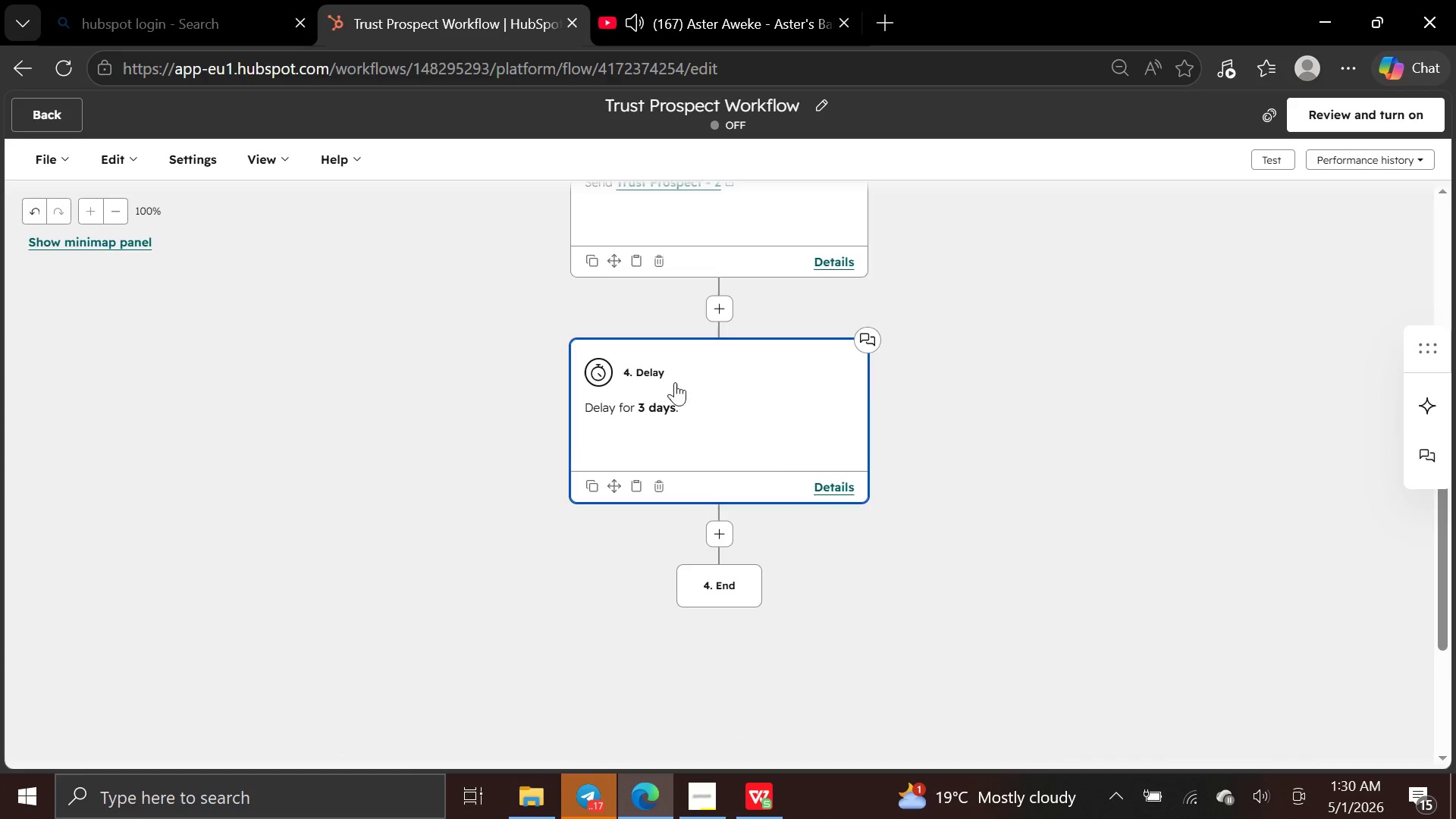 
left_click([720, 530])
 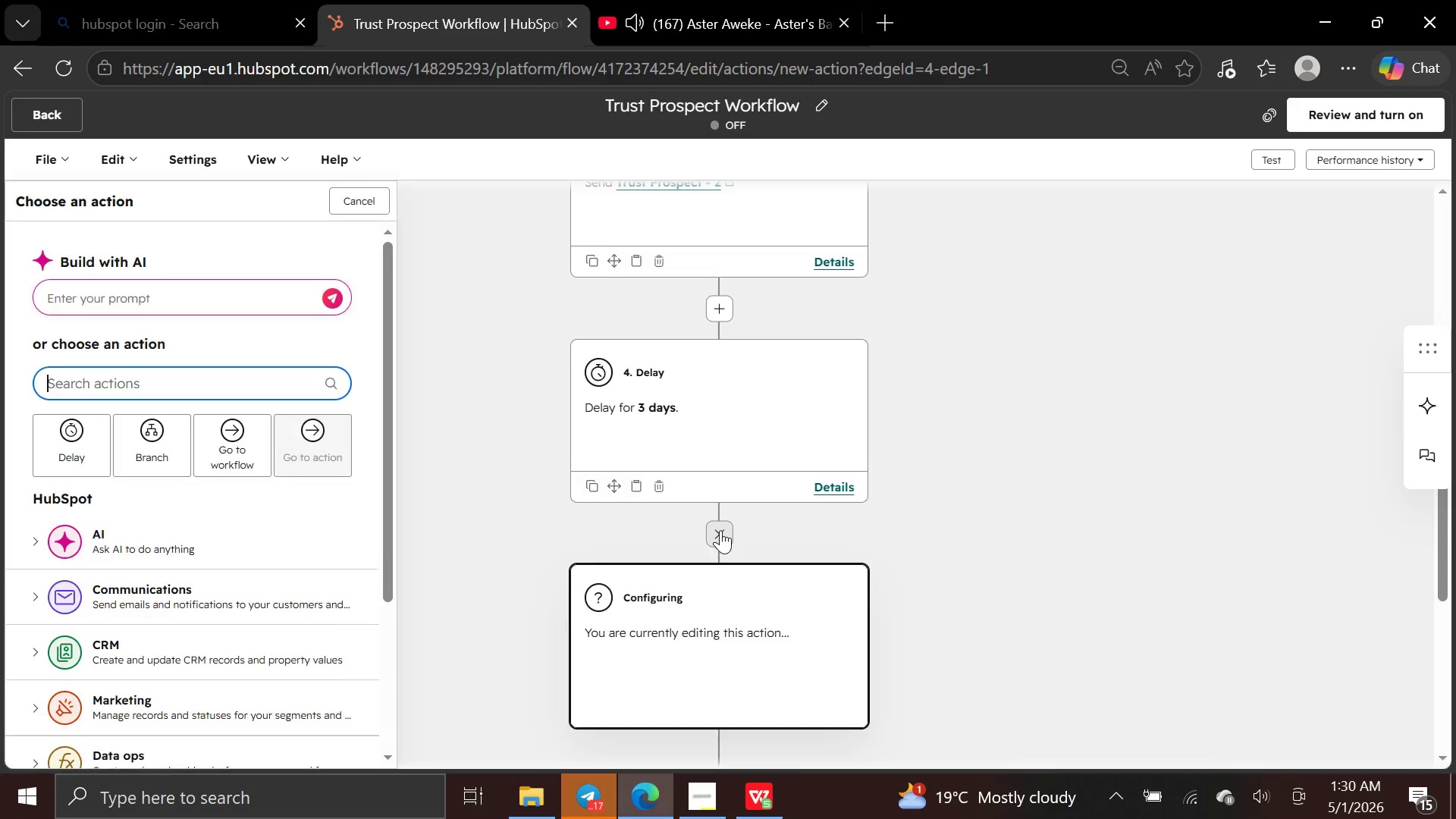 
mouse_move([748, 438])
 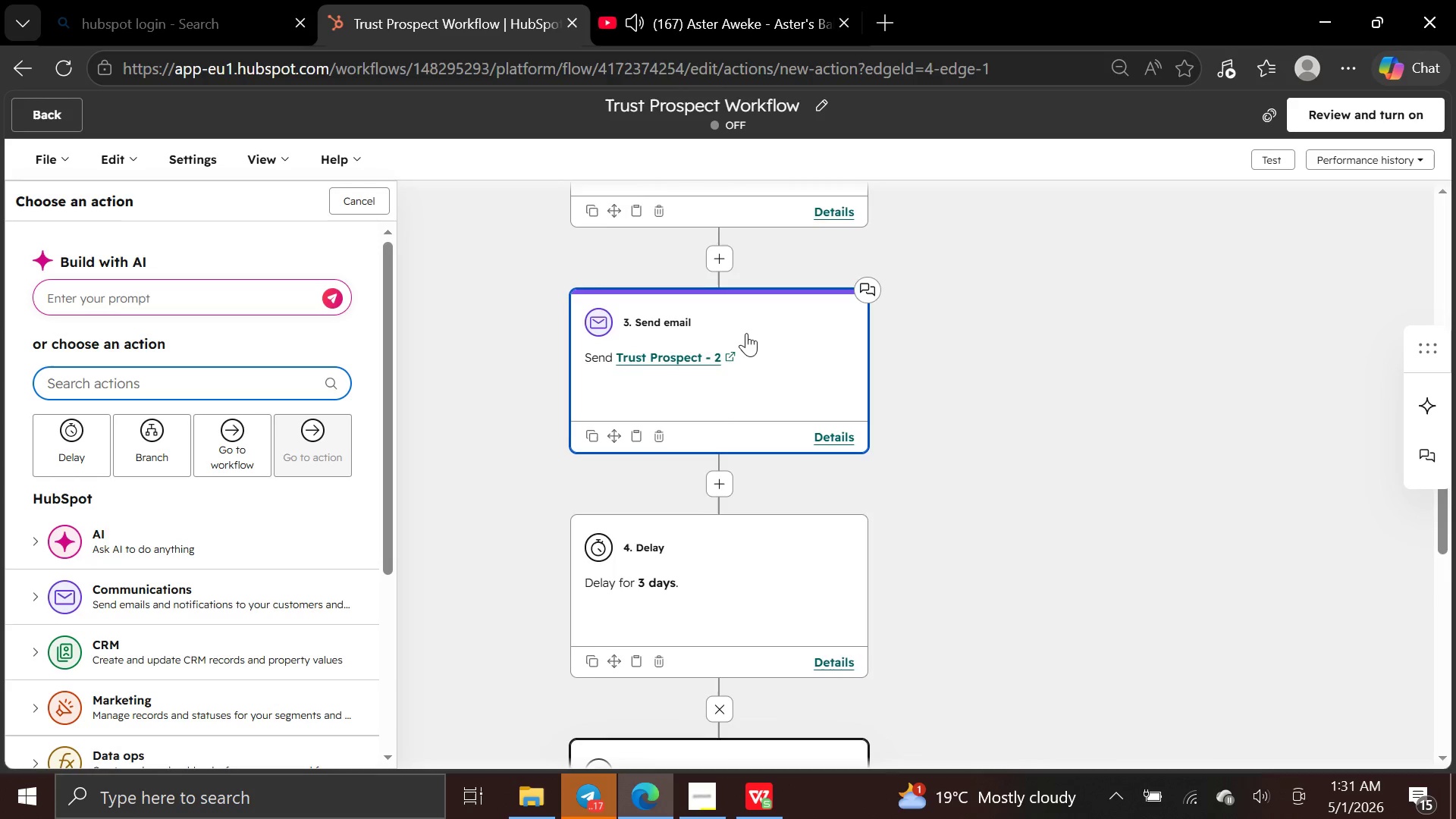 
mouse_move([257, 610])
 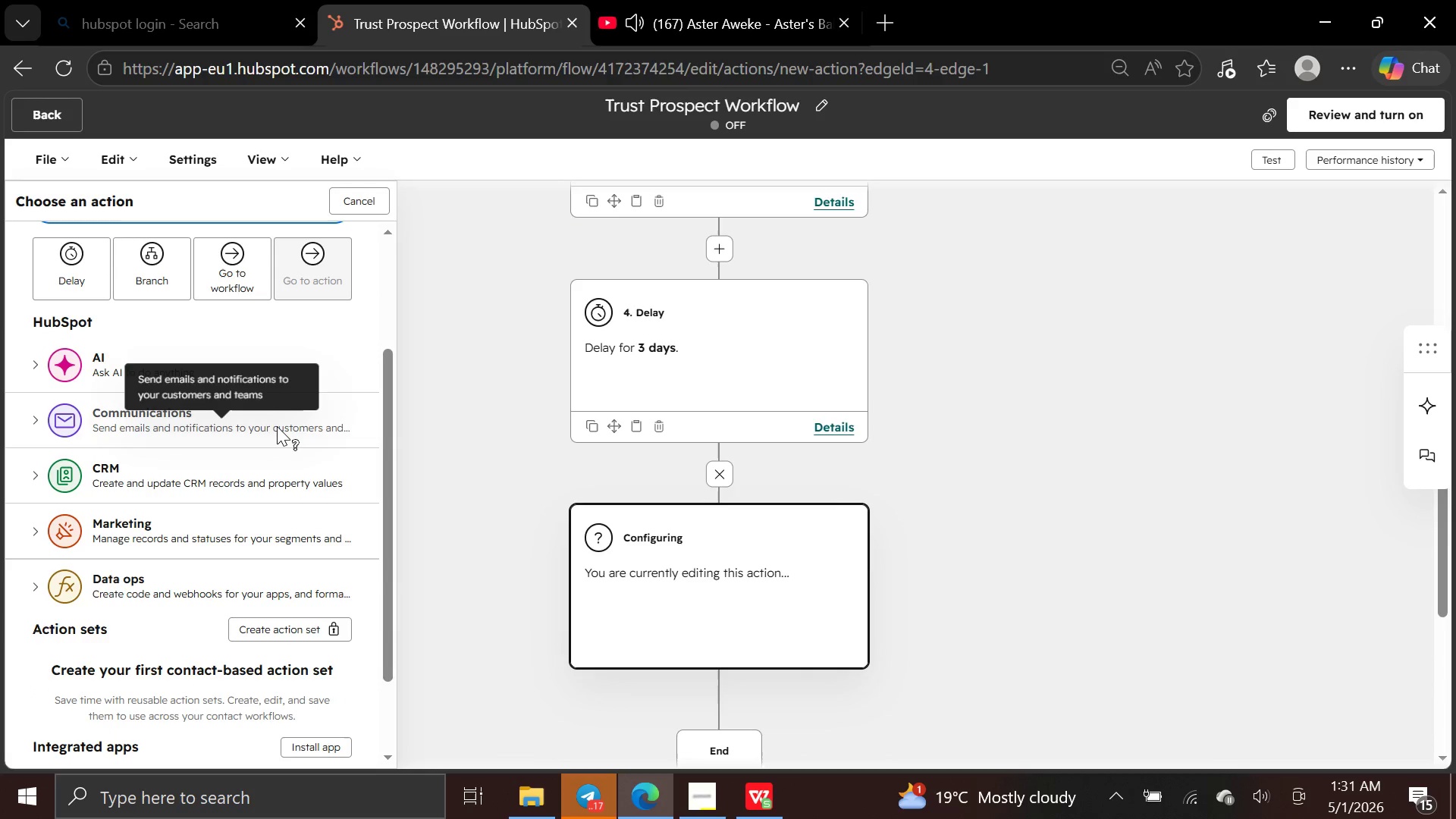 
left_click([277, 426])
 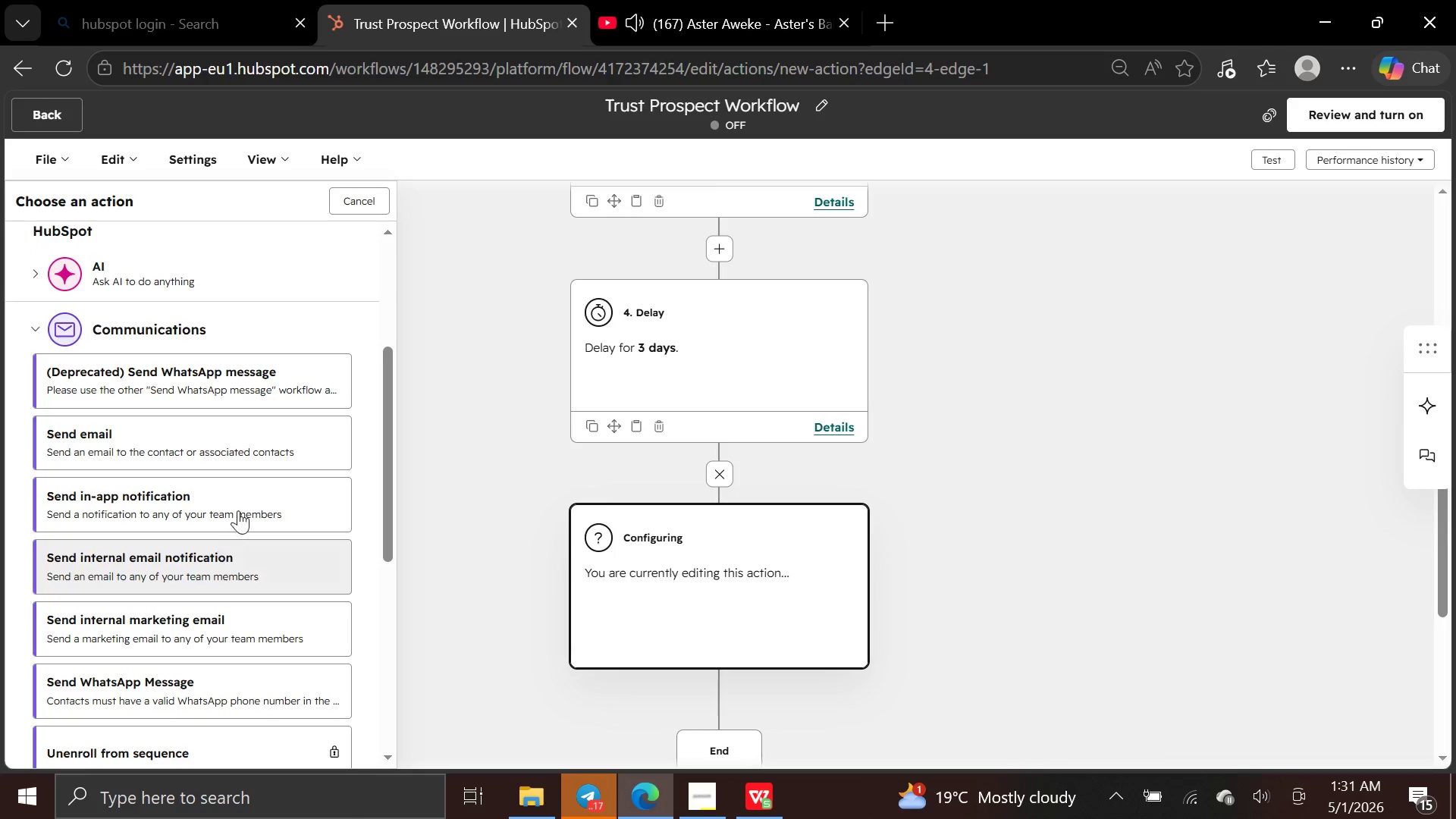 
left_click([271, 441])
 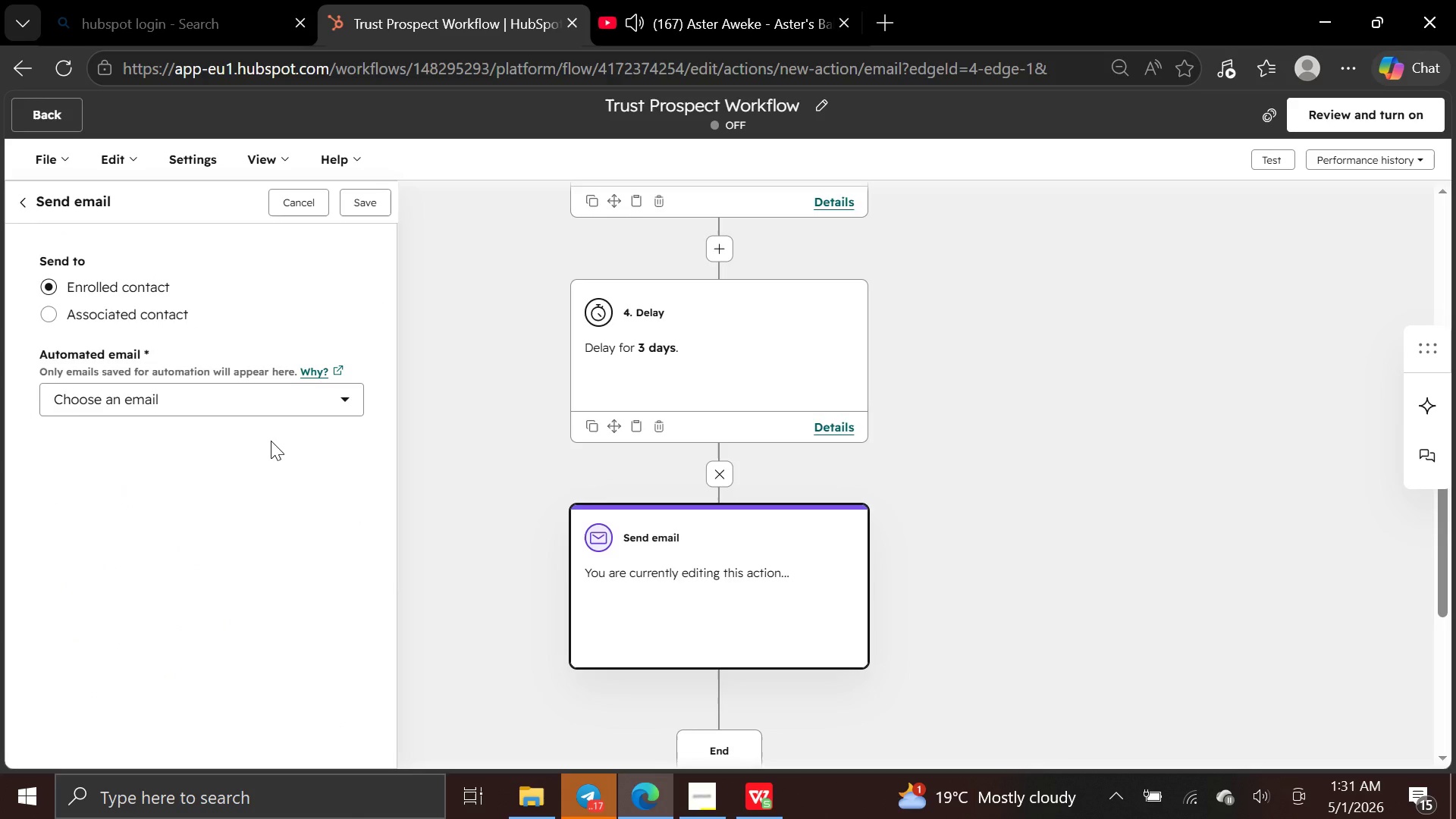 
left_click([330, 398])
 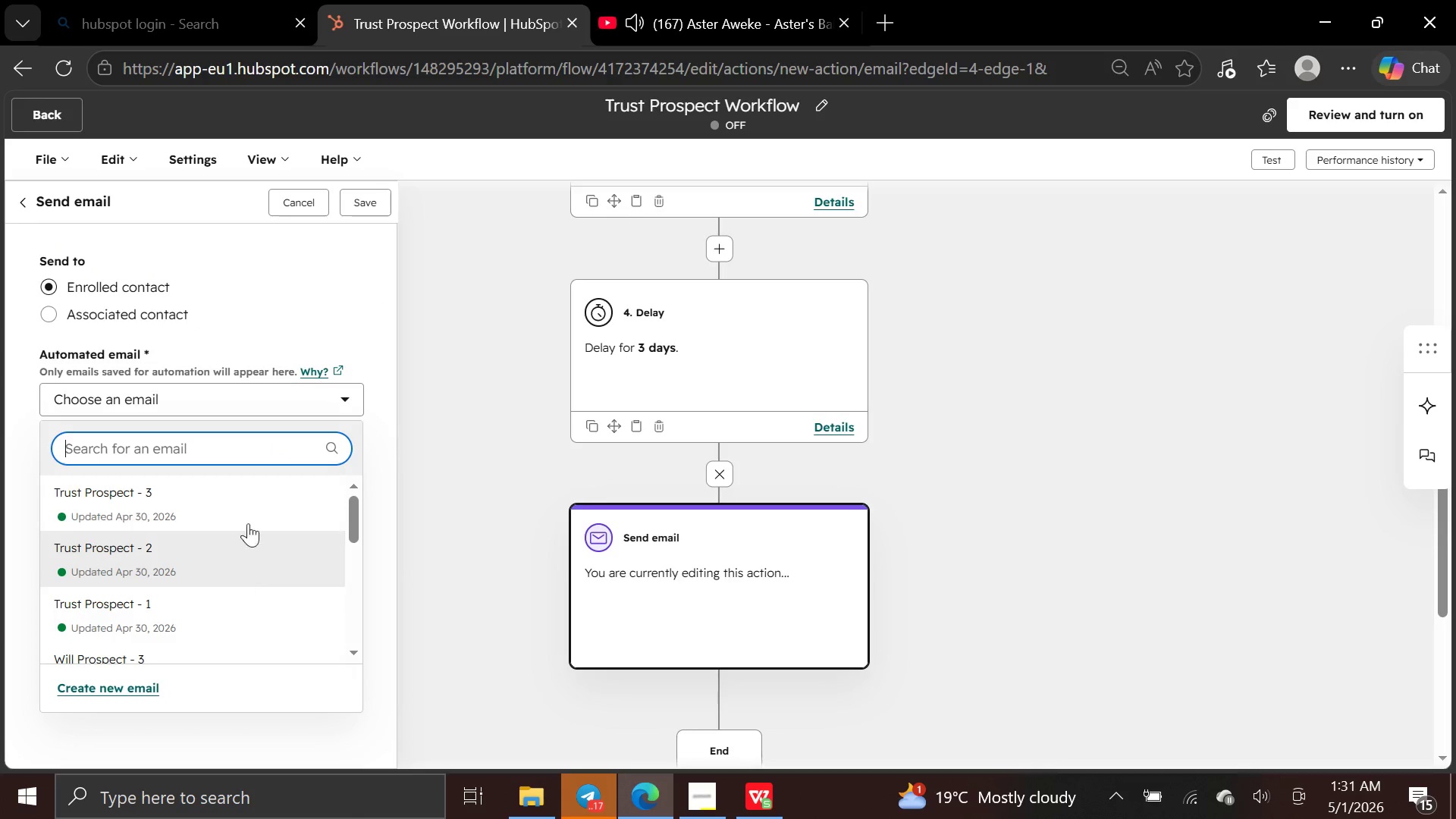 
left_click([267, 496])
 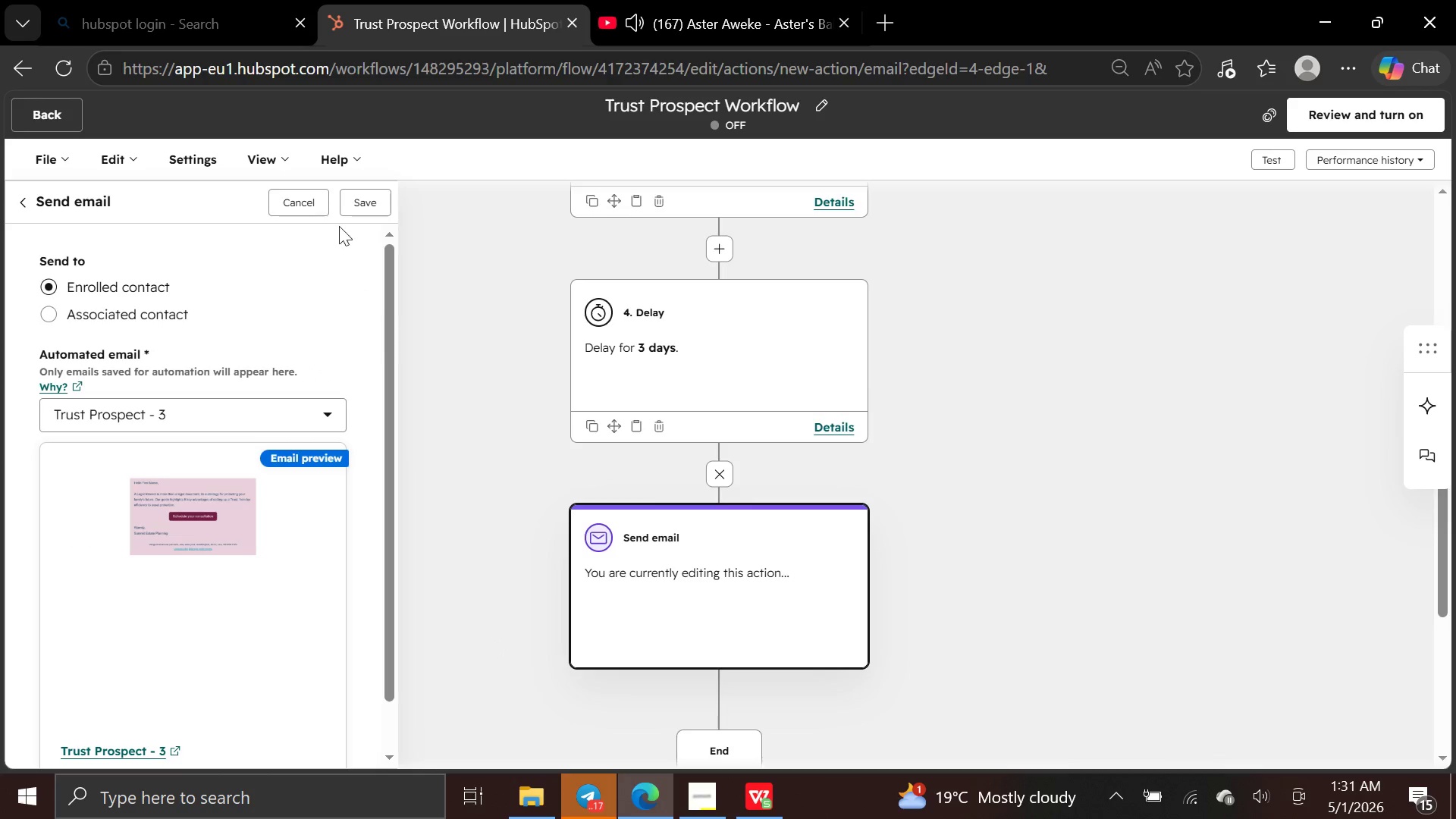 
wait(5.5)
 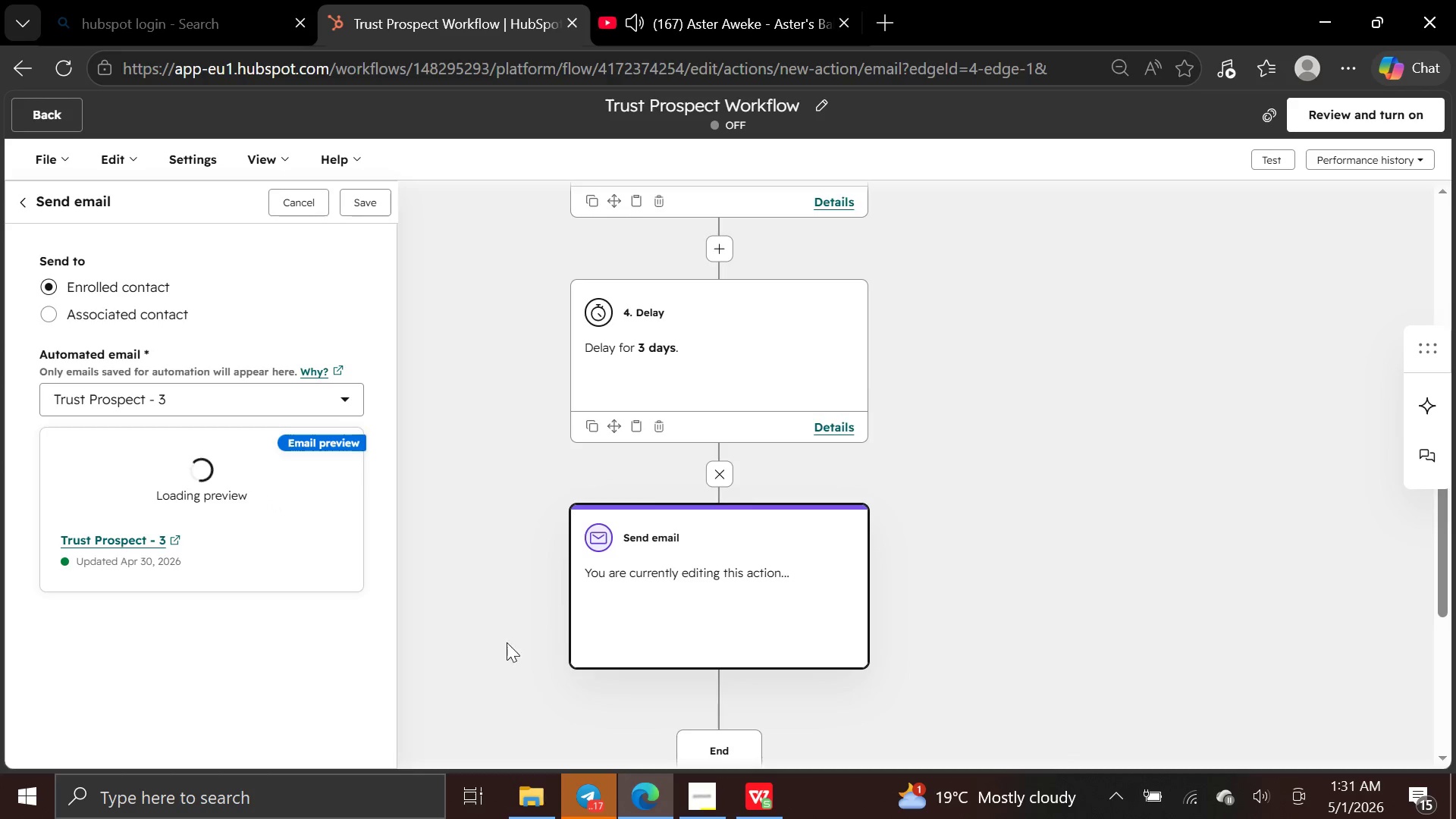 
left_click([371, 203])
 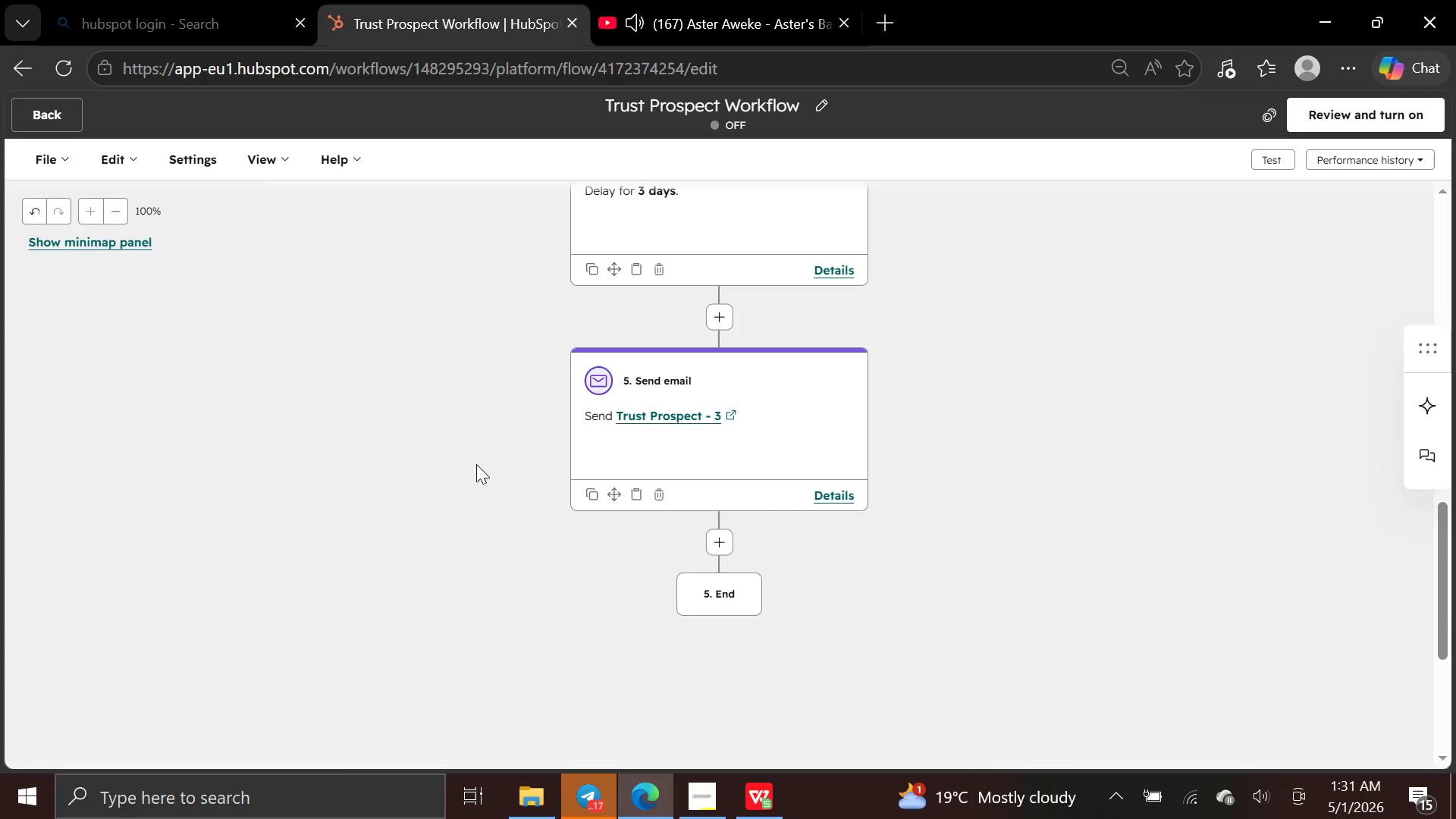 
wait(6.59)
 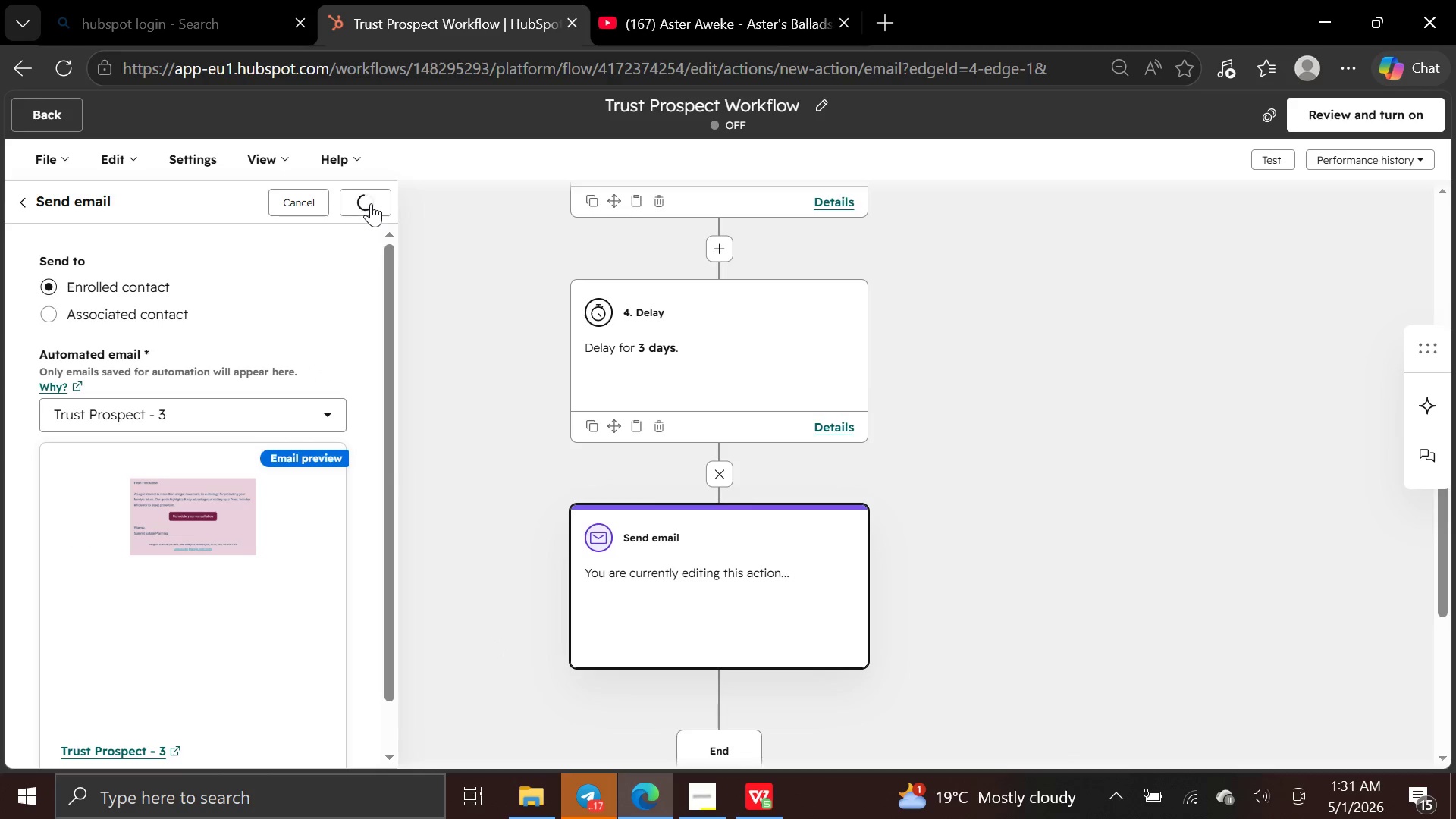 
left_click([718, 801])